 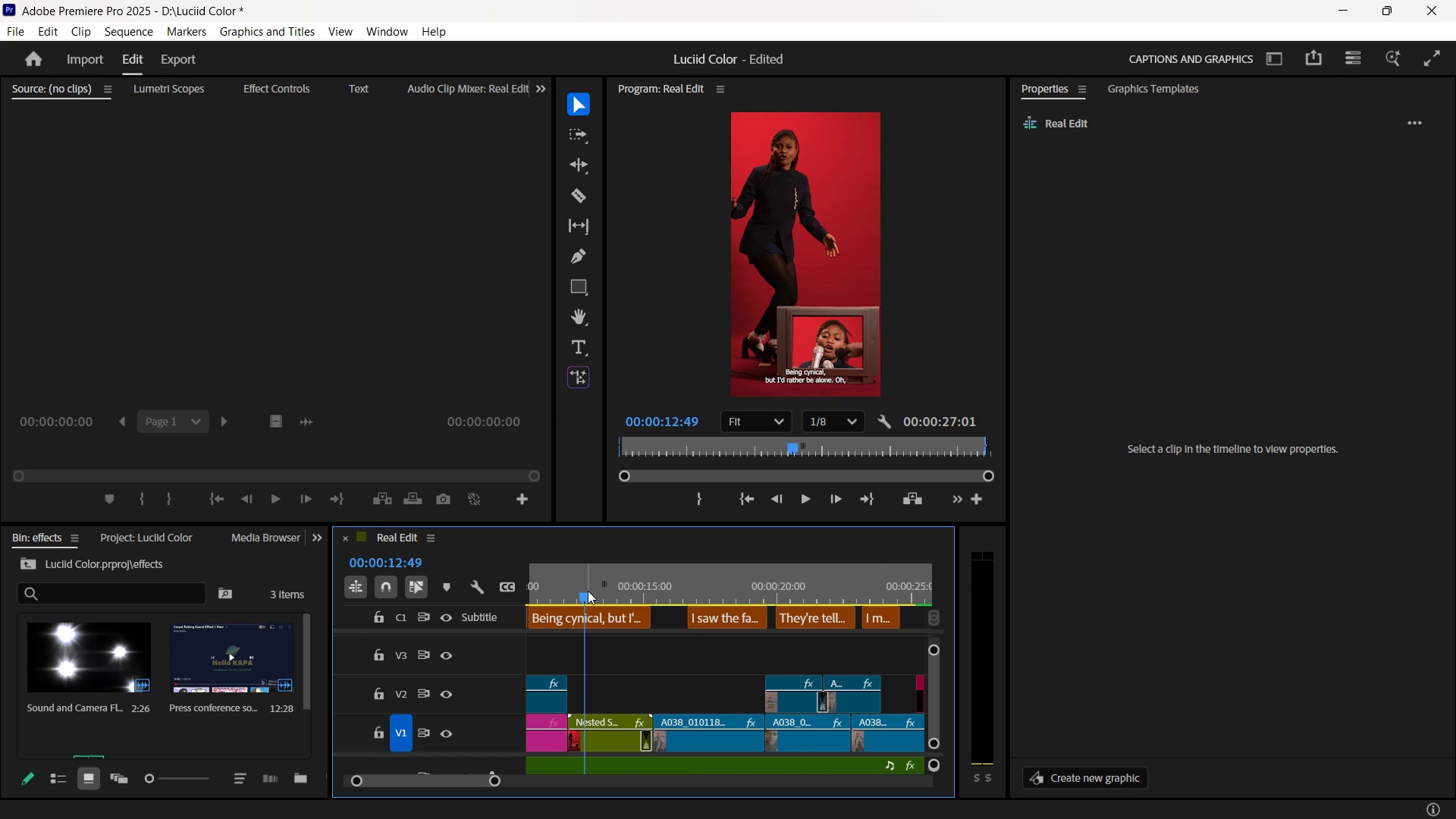 
key(Control+Z)
 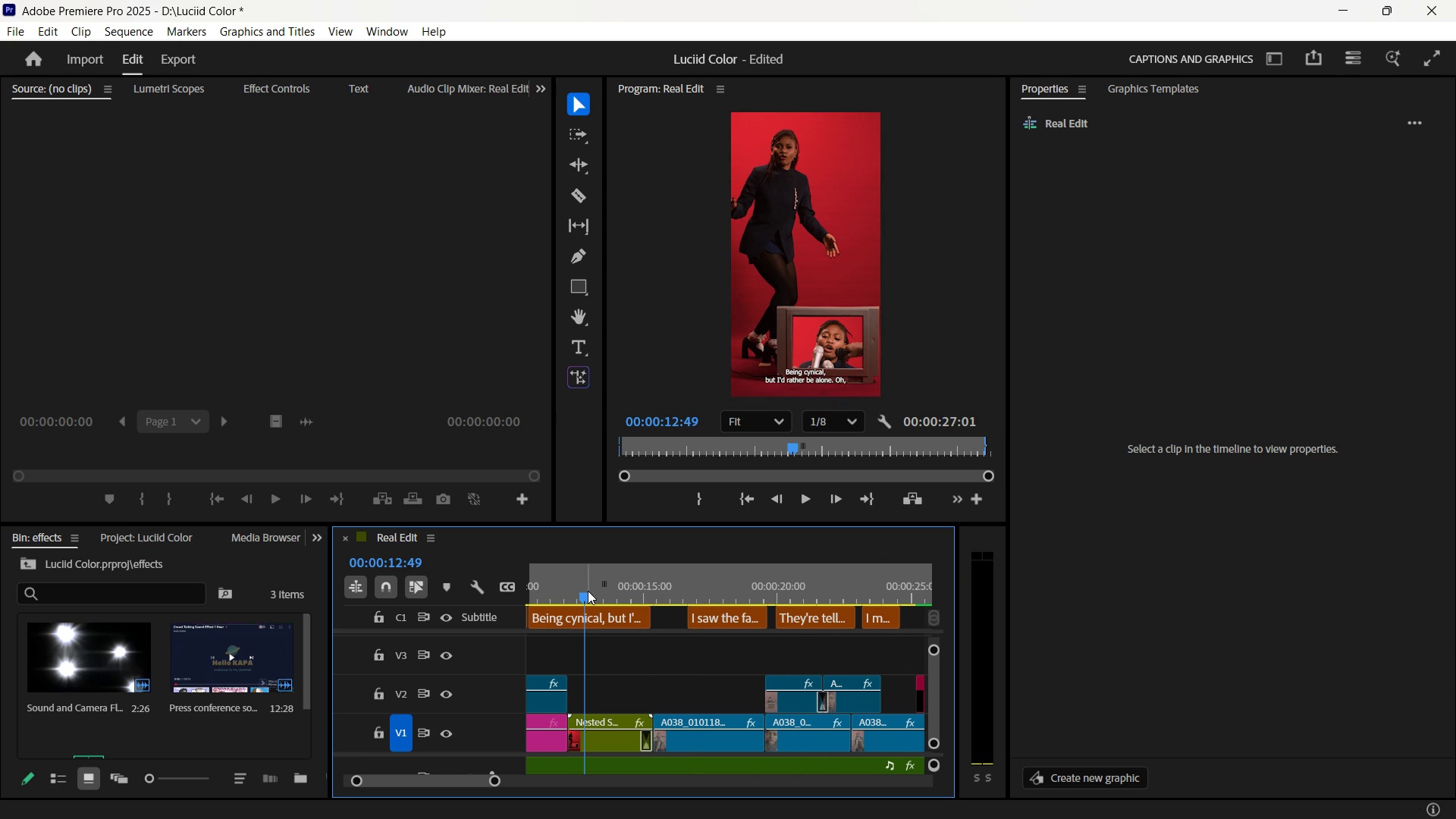 
key(Control+Z)
 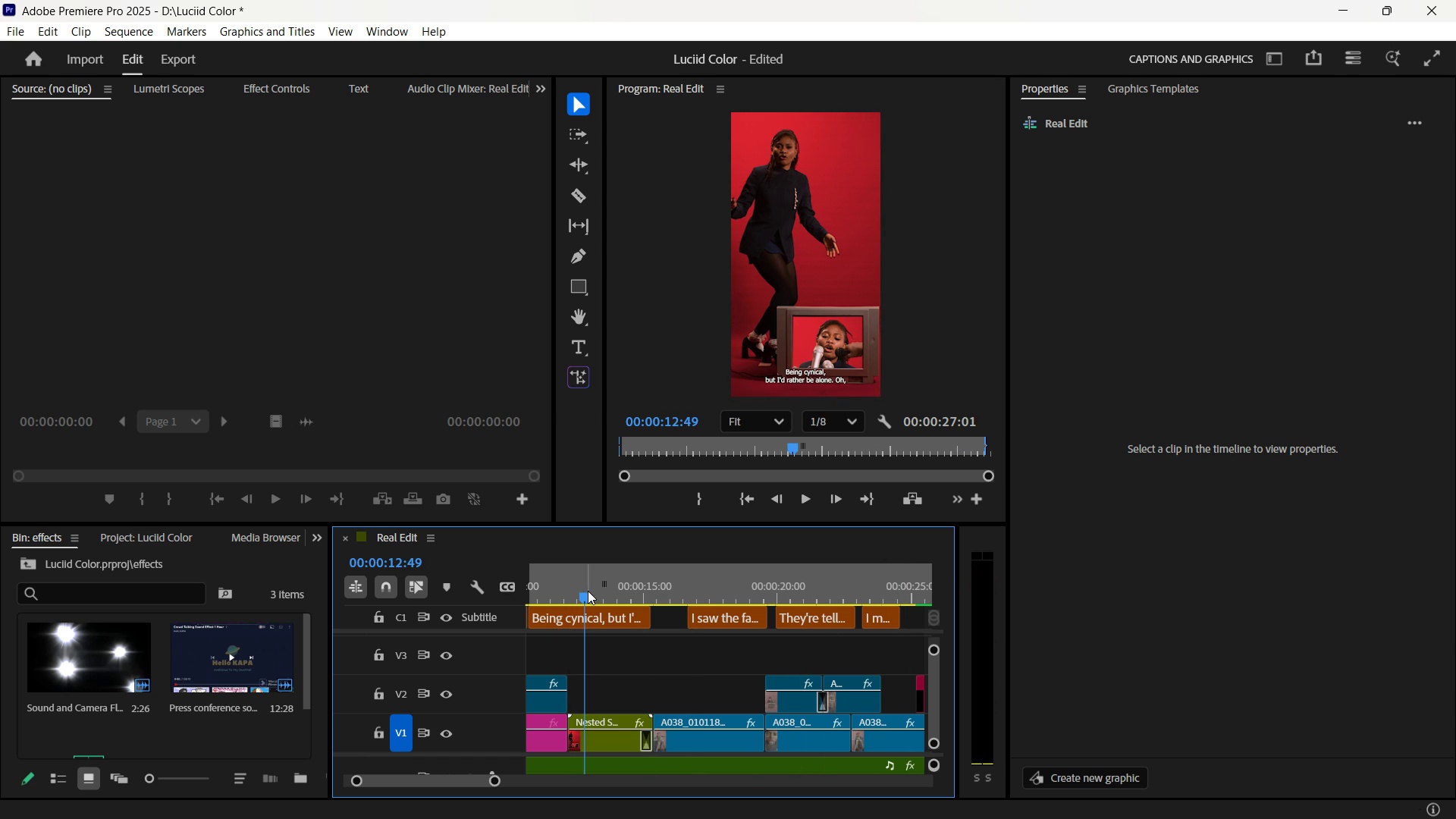 
key(Control+Z)
 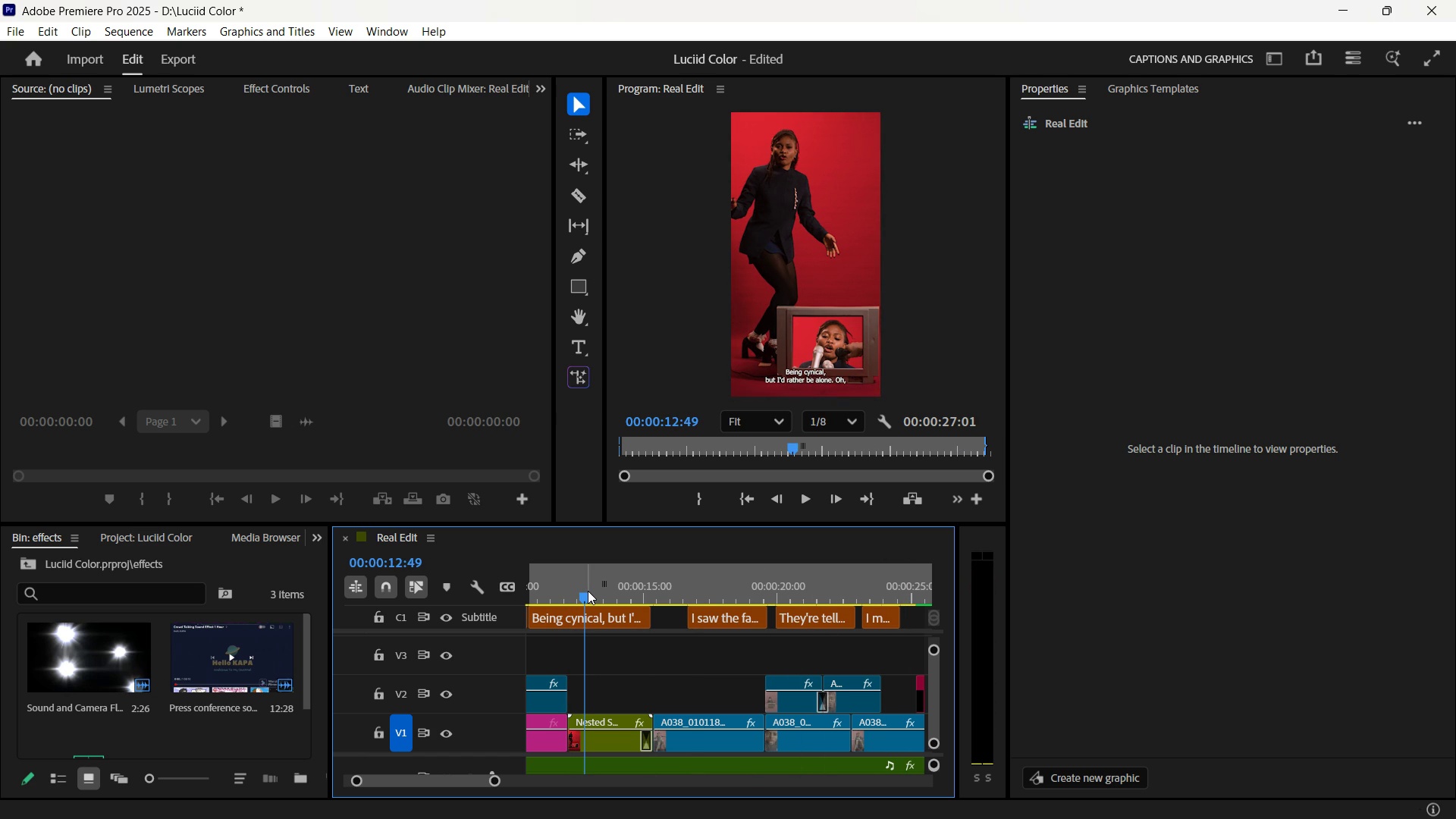 
key(Control+Z)
 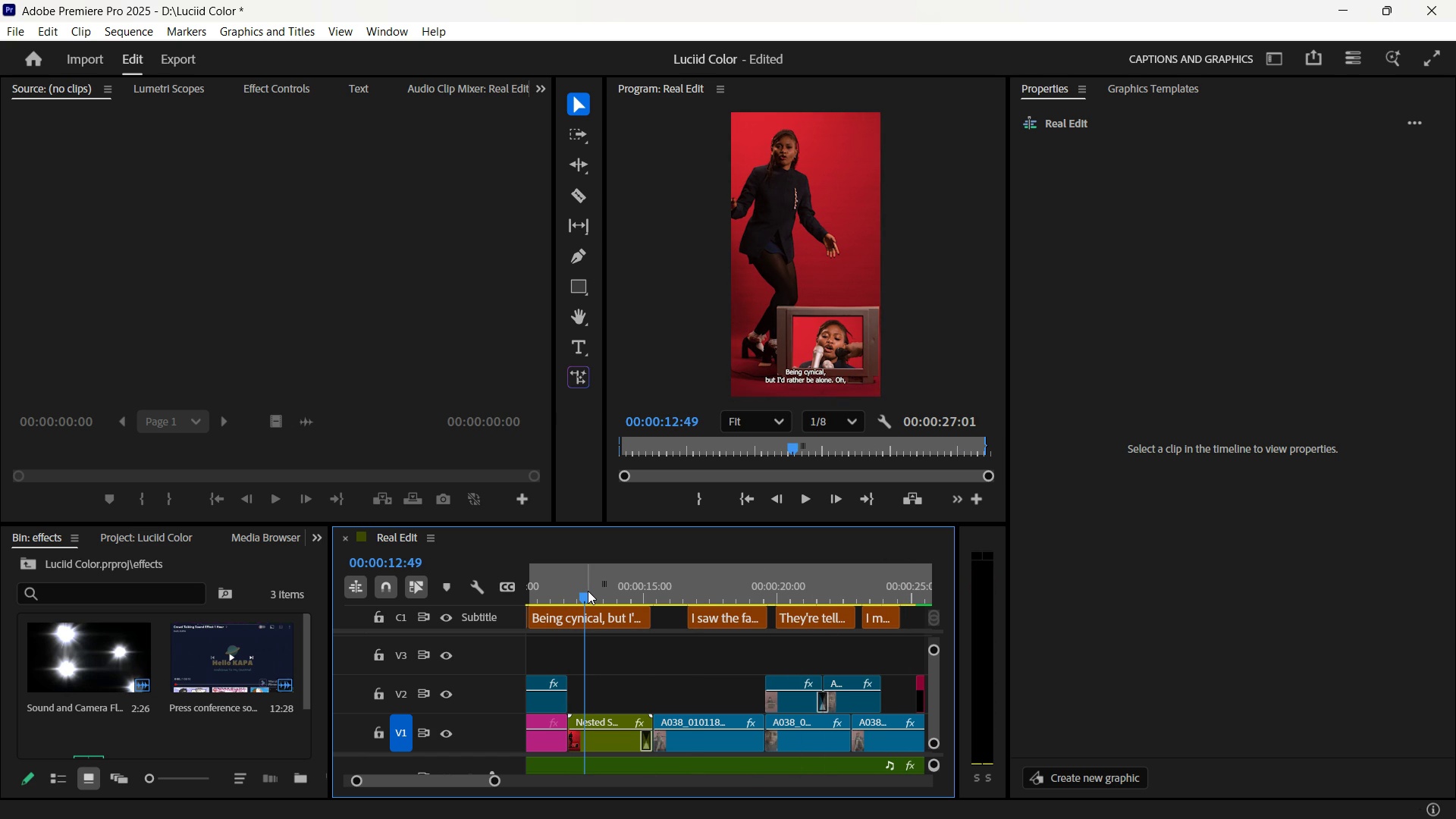 
key(Control+Z)
 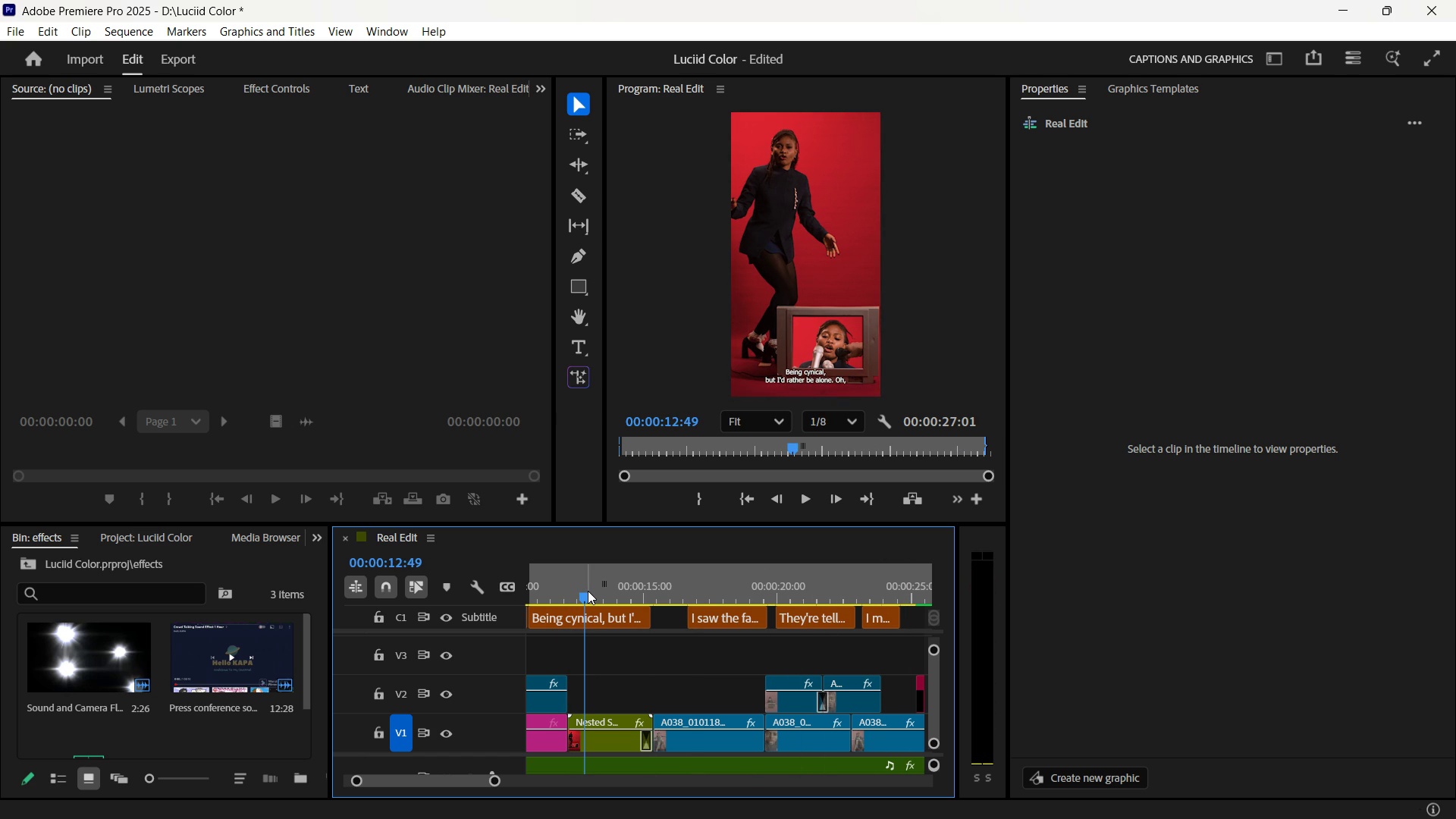 
key(Control+Z)
 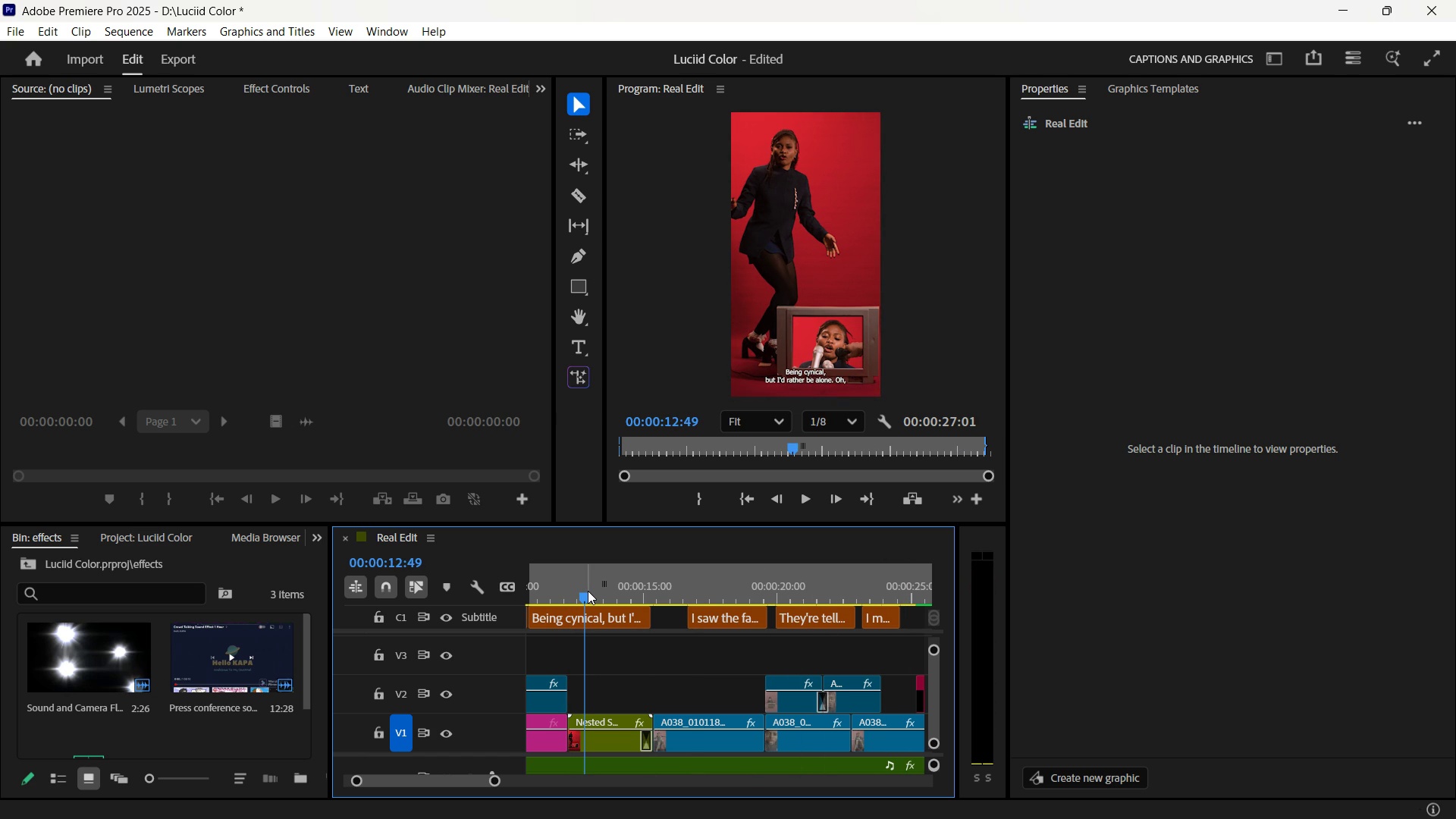 
key(Control+Z)
 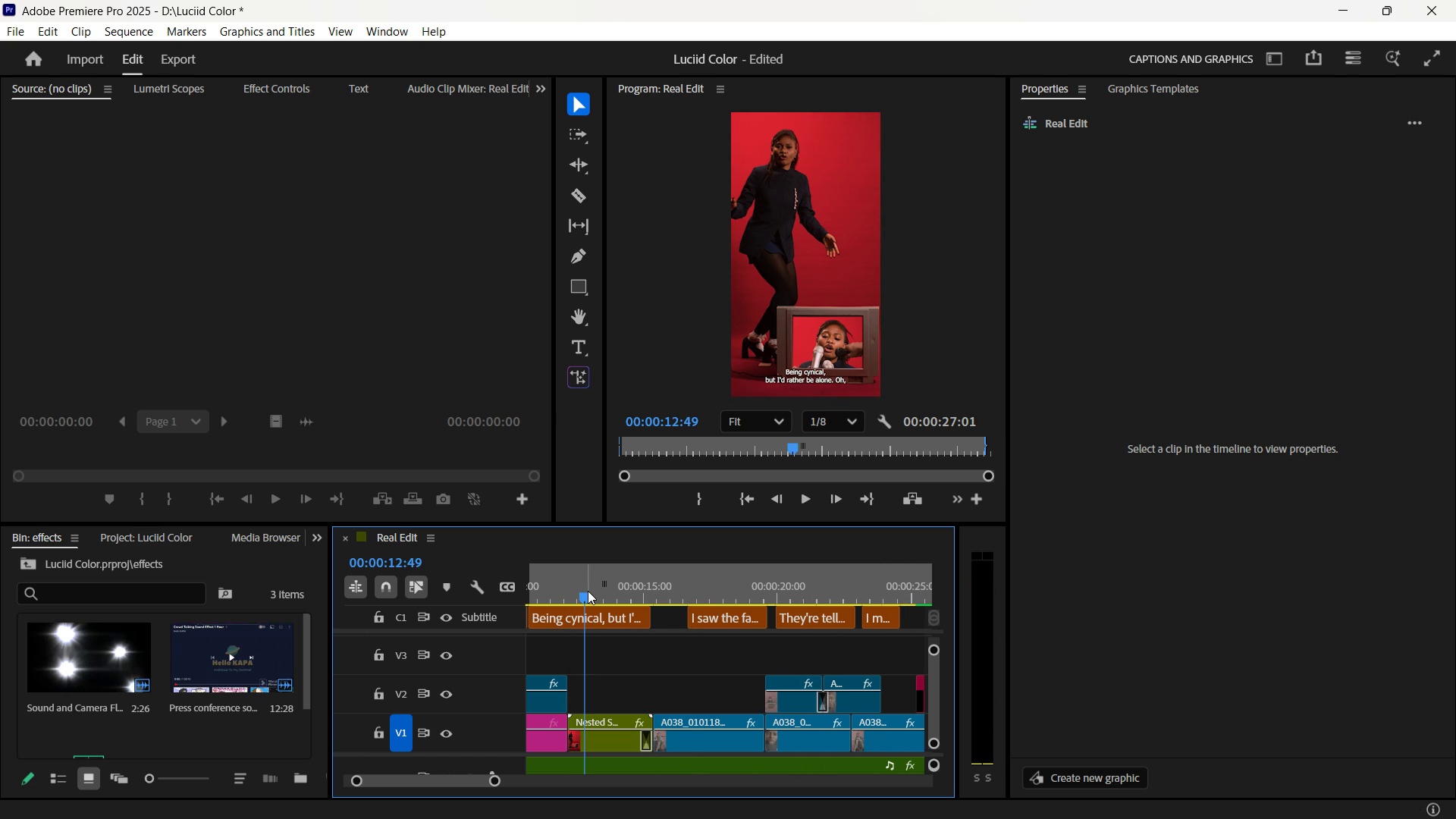 
key(Control+Z)
 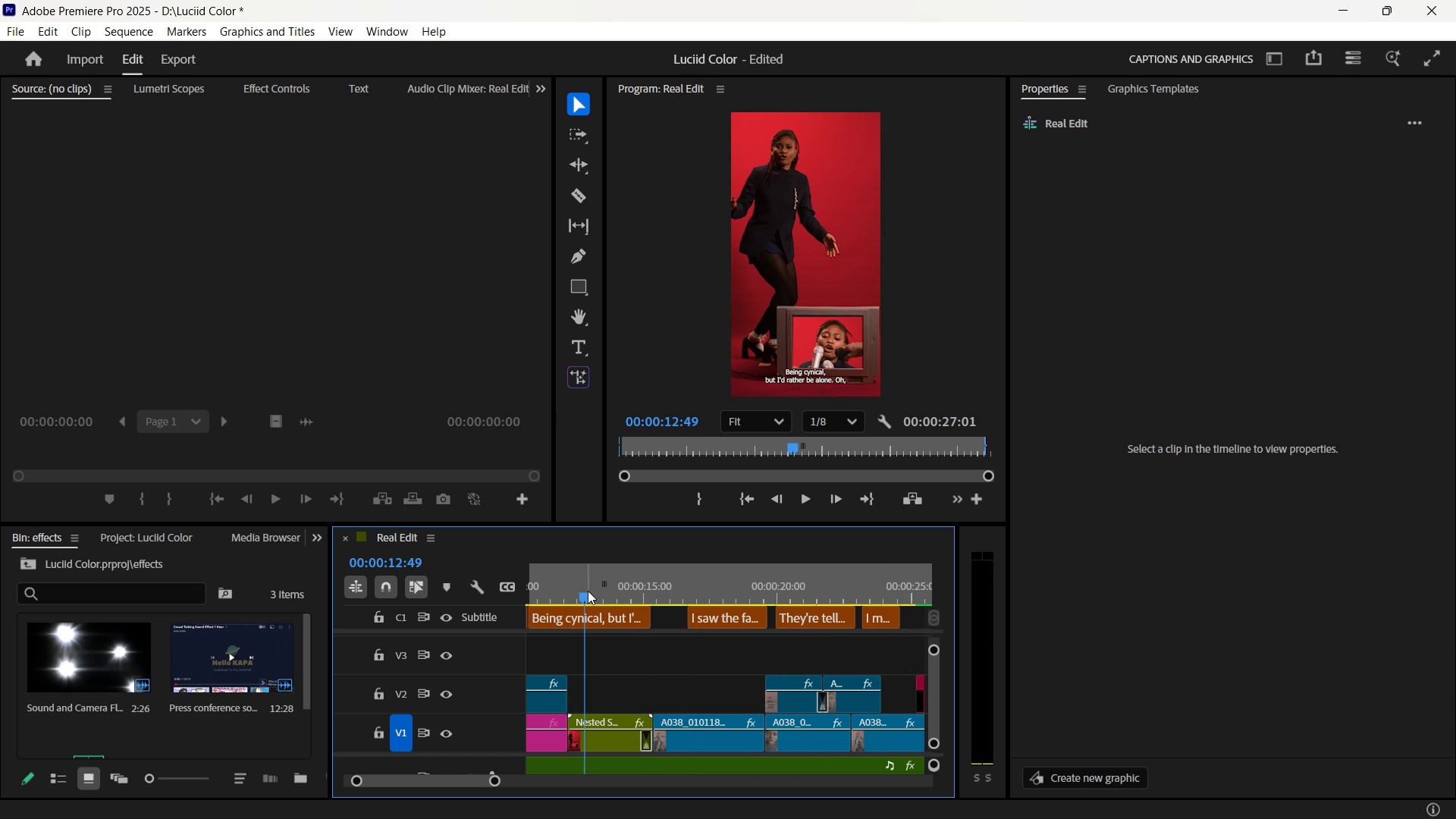 
key(Control+Z)
 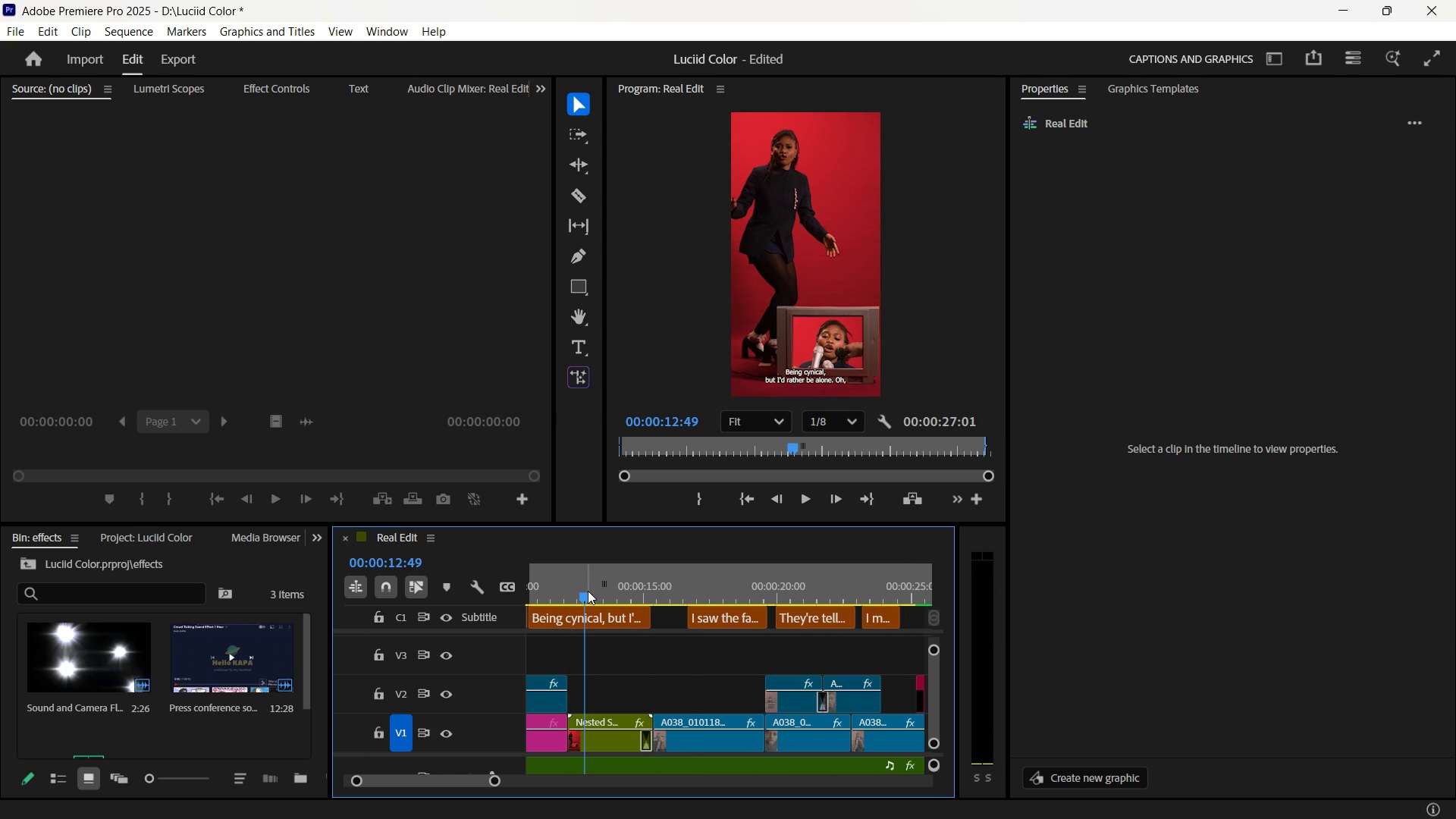 
key(Control+Z)
 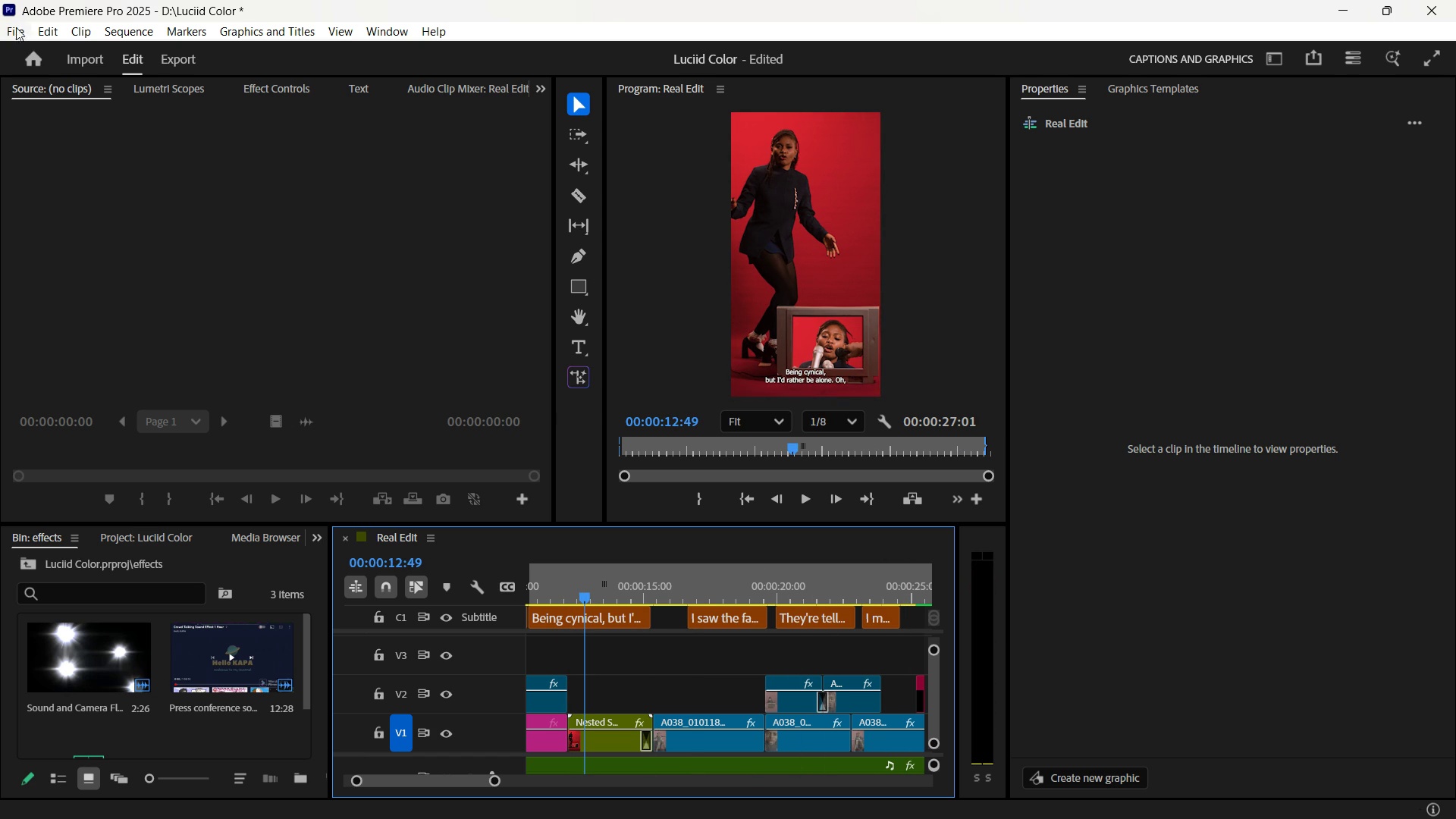 
left_click([48, 31])
 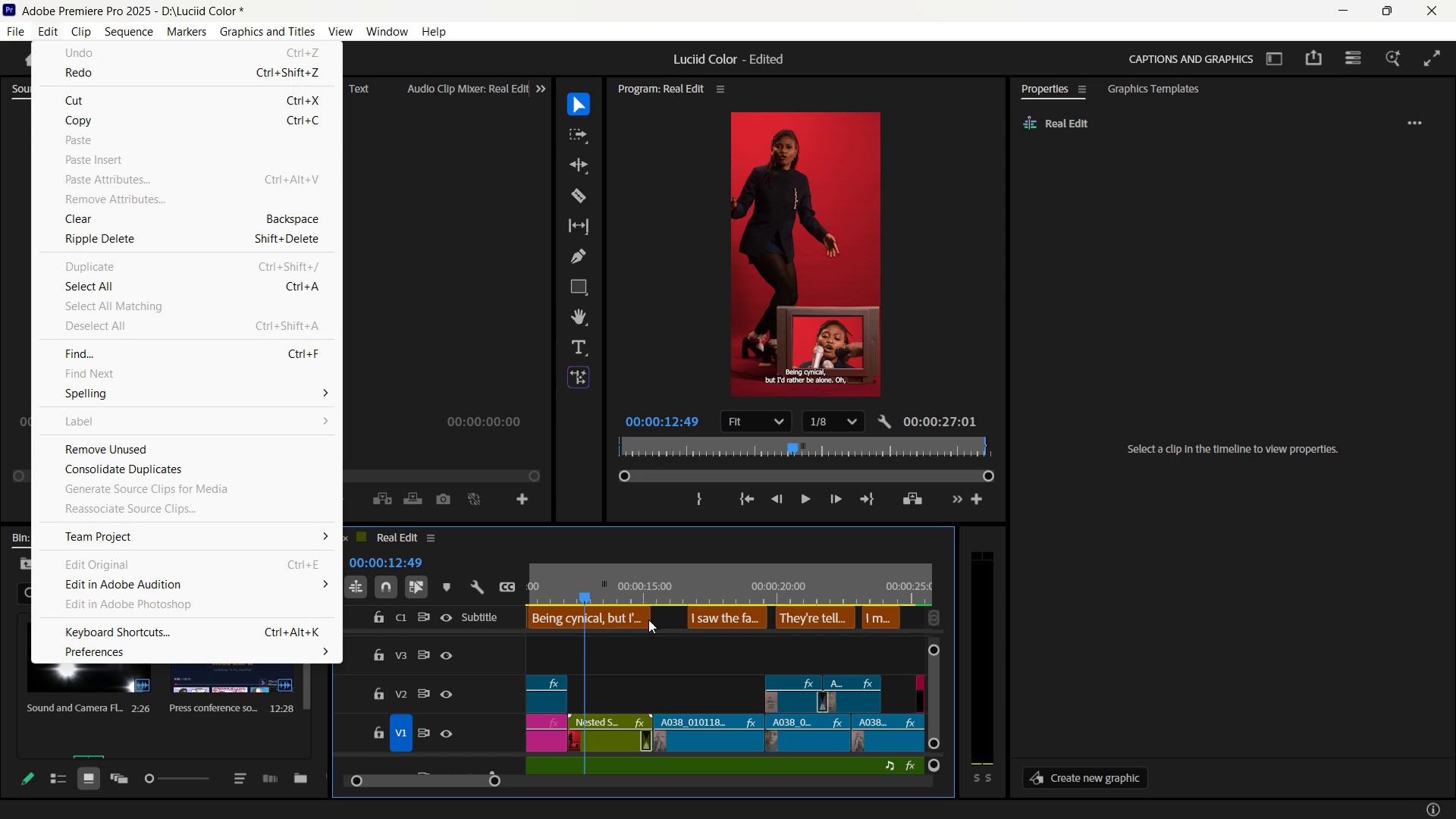 
left_click([586, 604])